 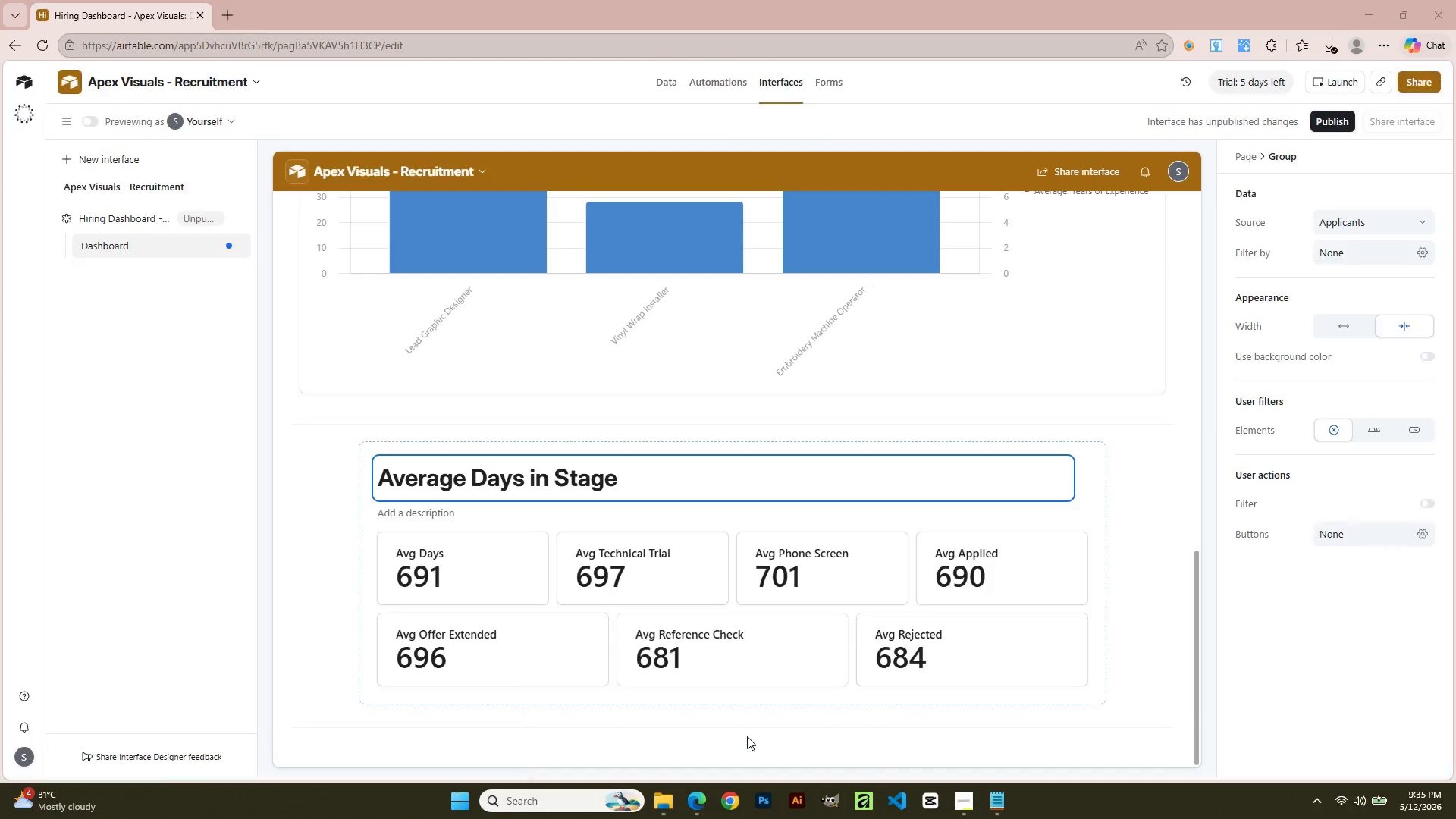 
left_click([689, 78])
 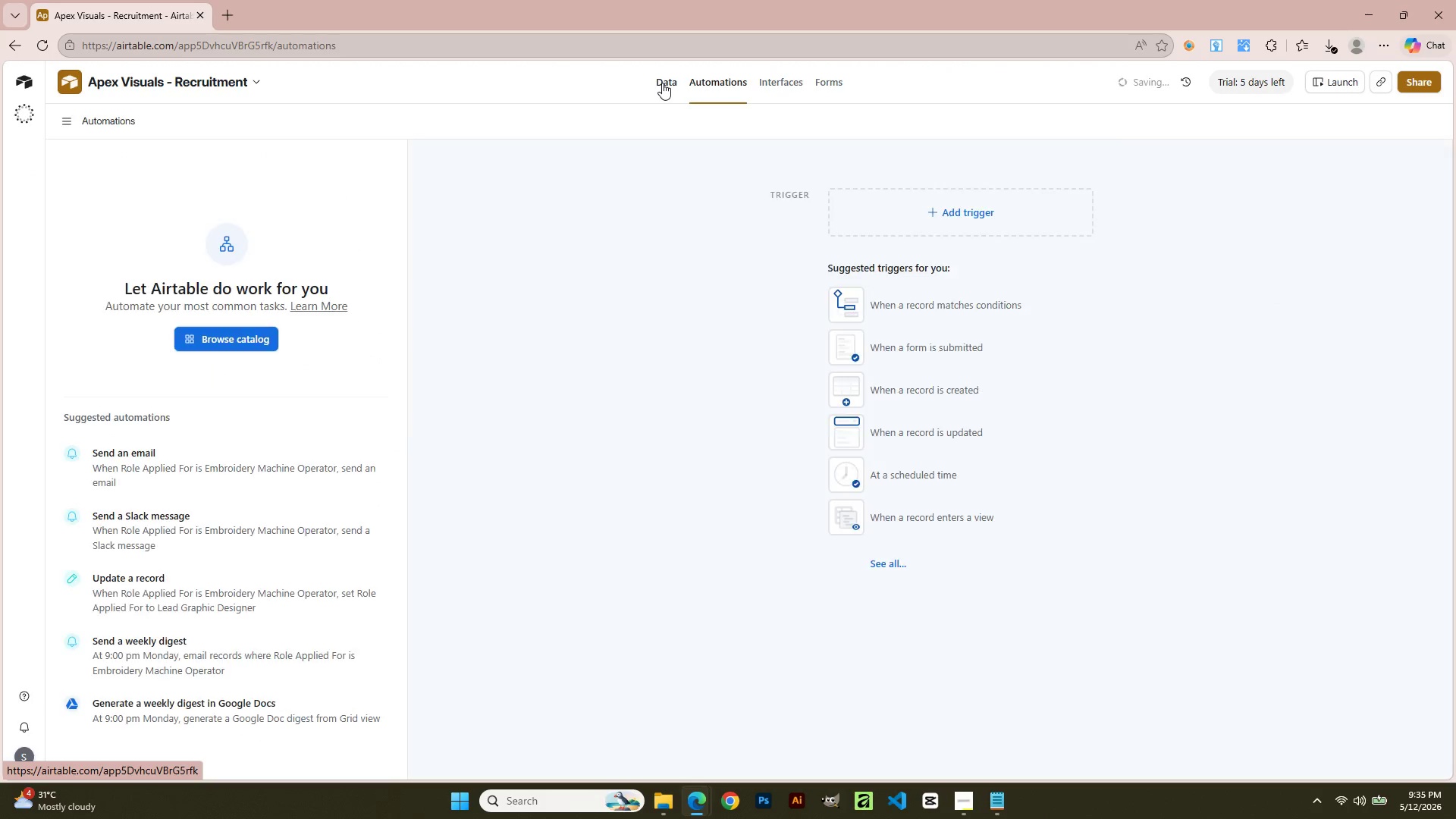 
left_click([662, 83])
 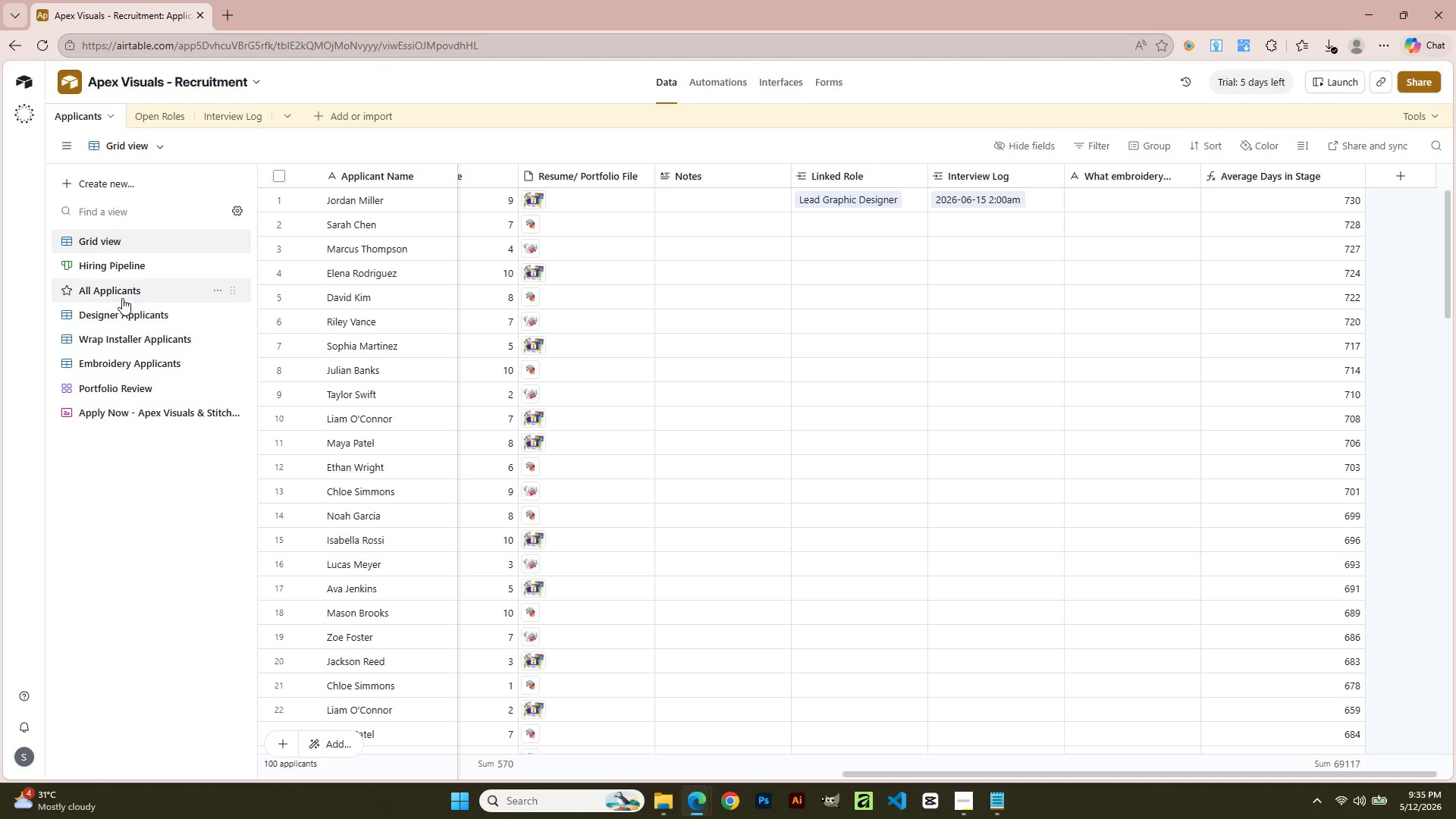 
wait(7.28)
 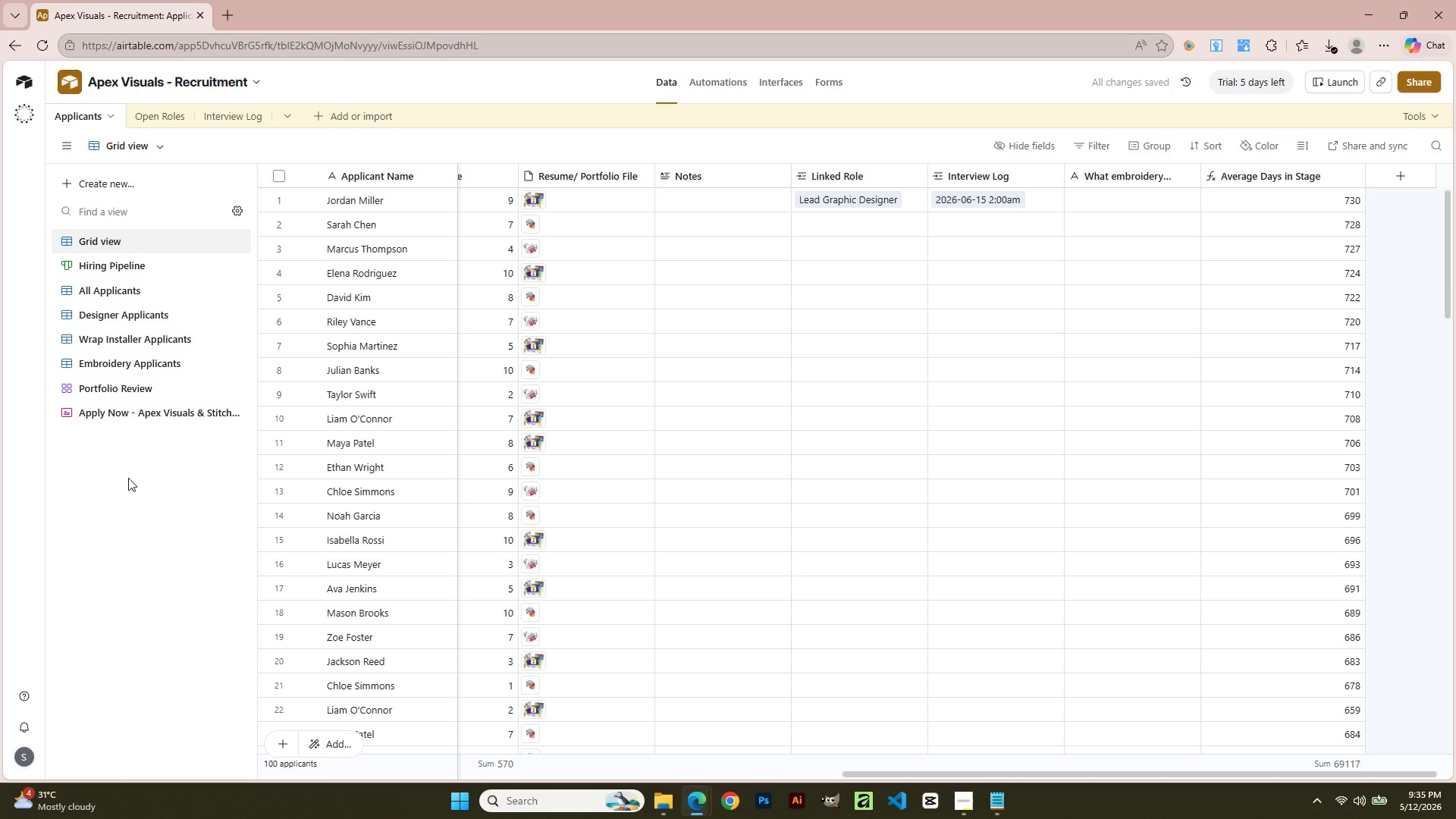 
left_click([121, 271])
 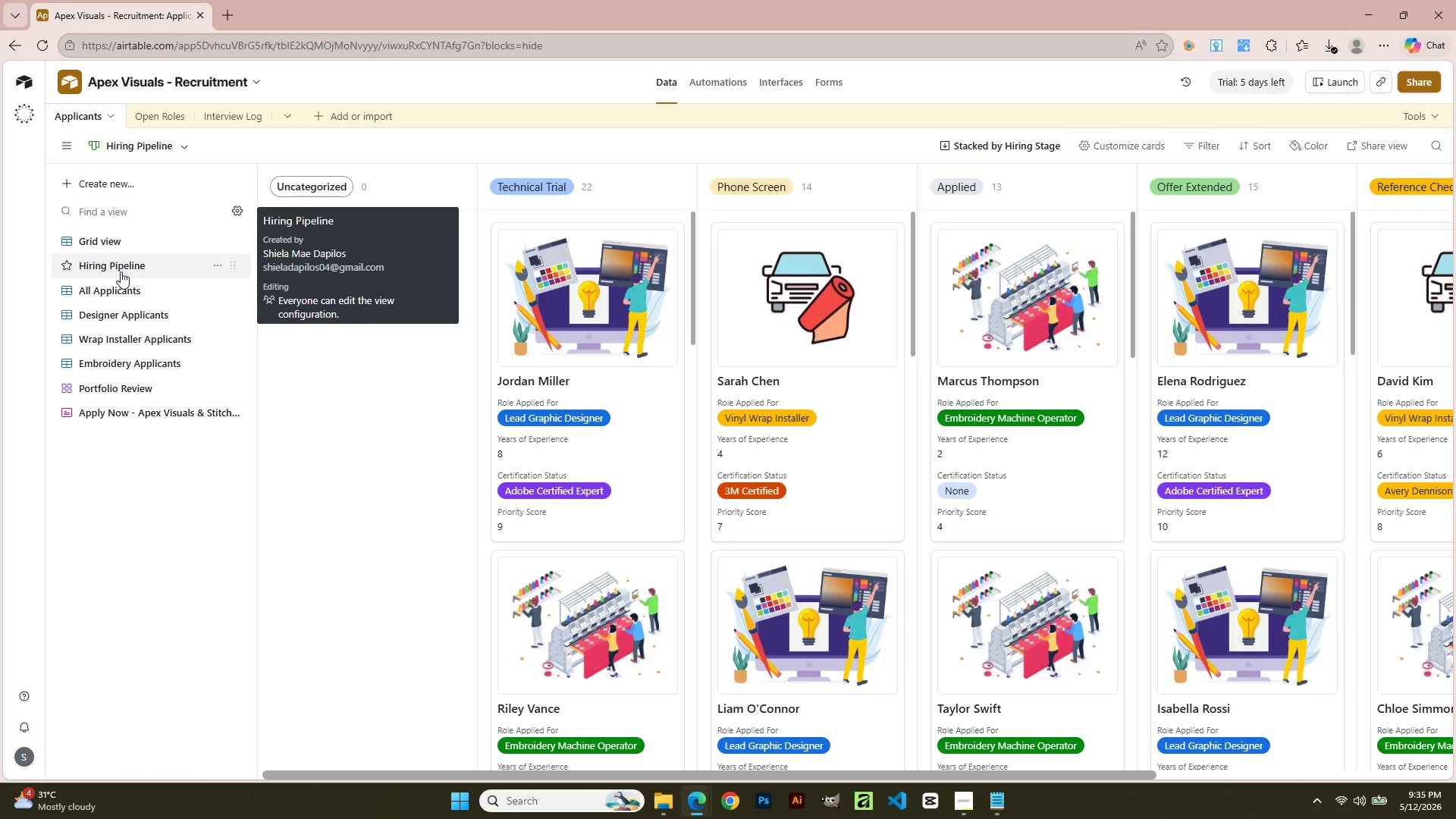 
double_click([121, 271])
 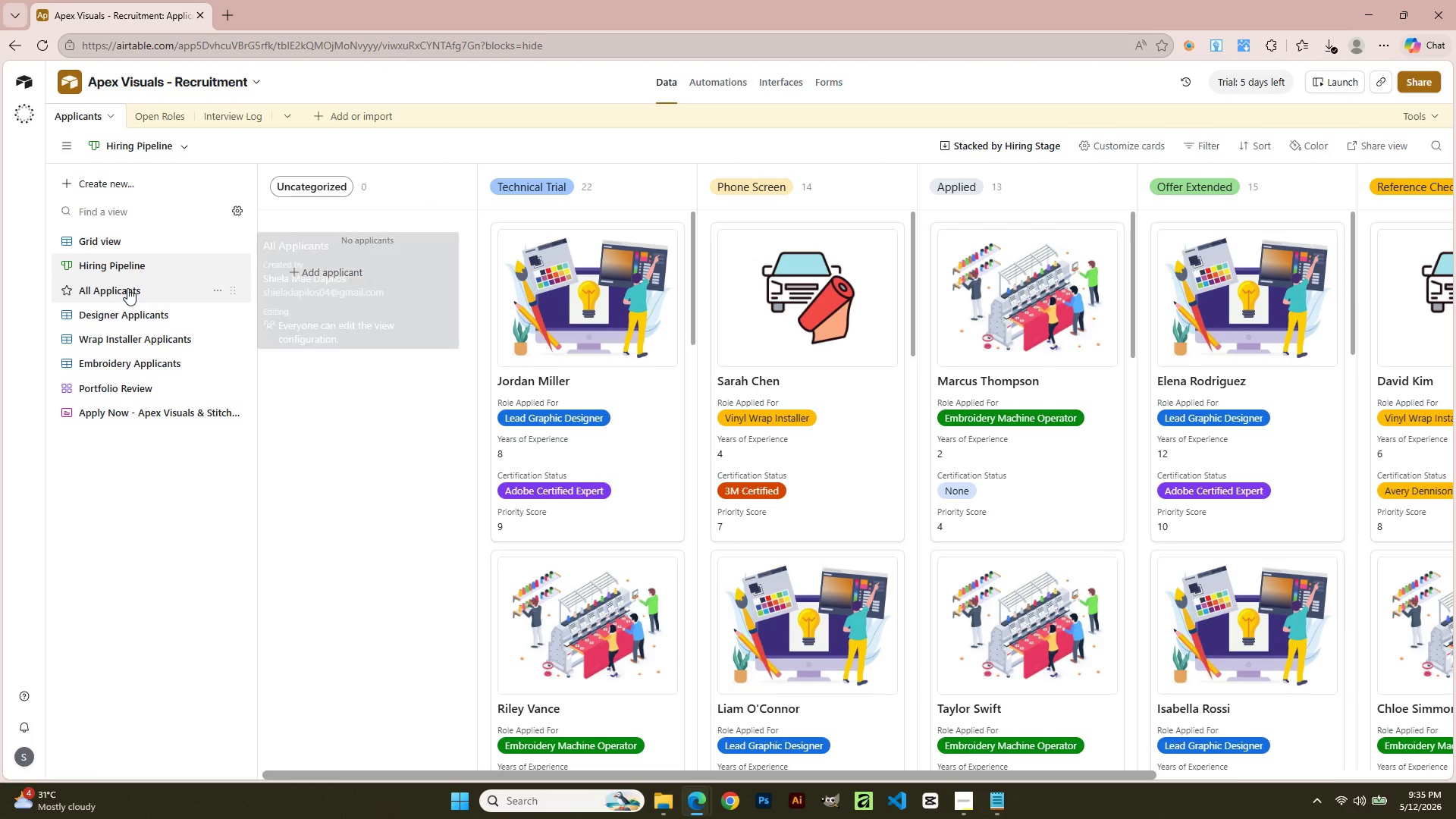 
left_click([127, 288])
 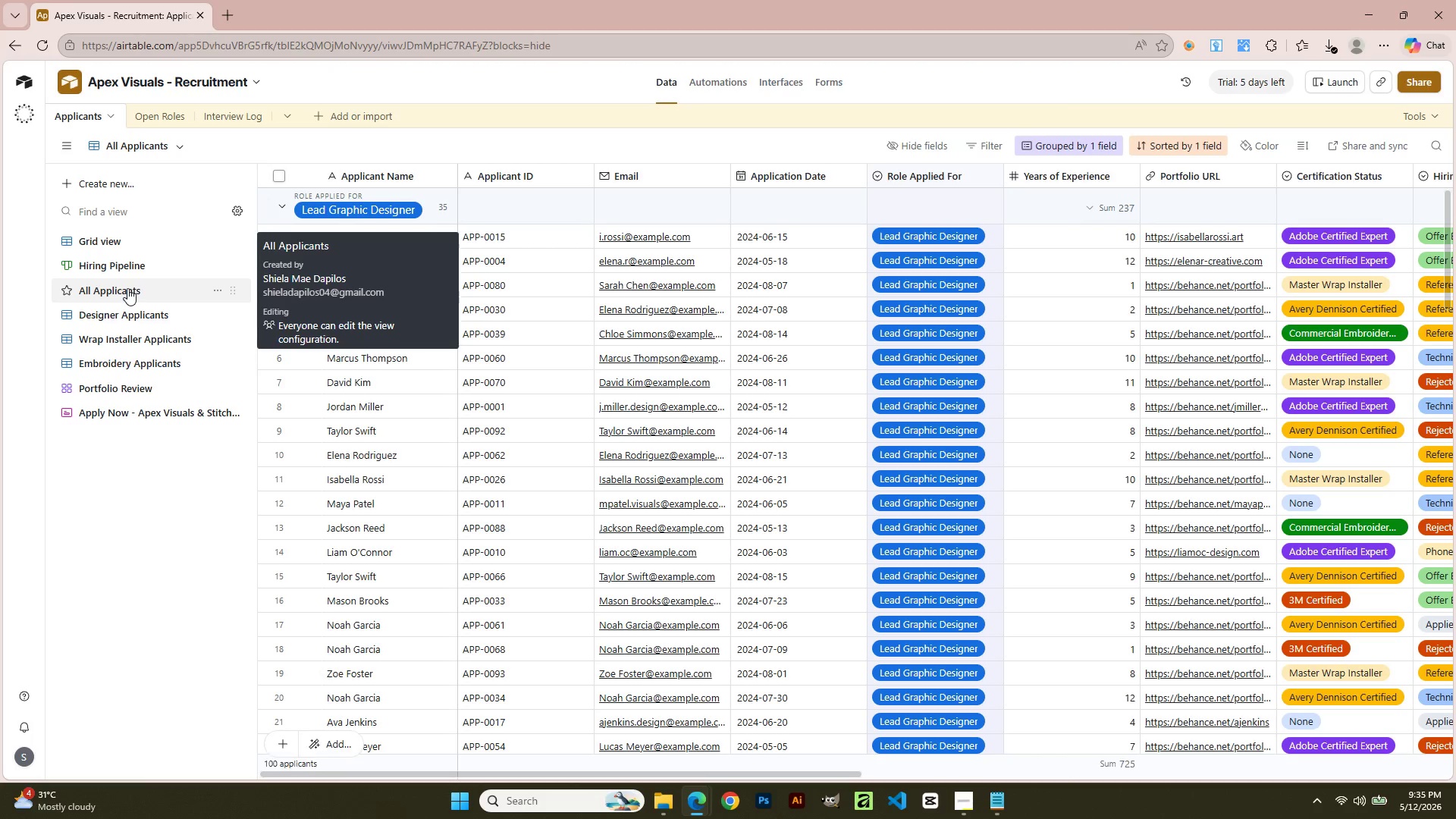 
left_click([125, 270])
 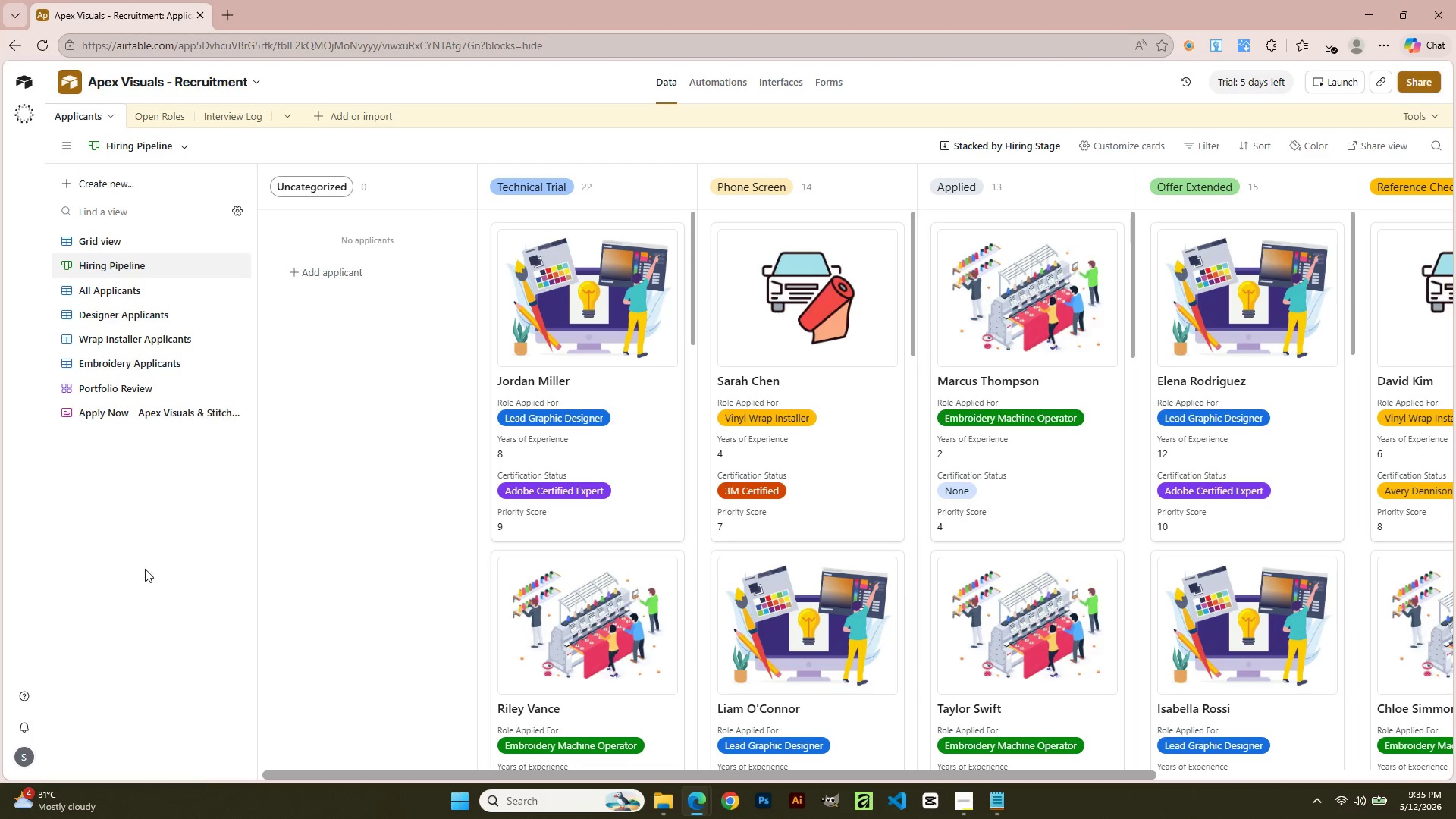 
wait(5.17)
 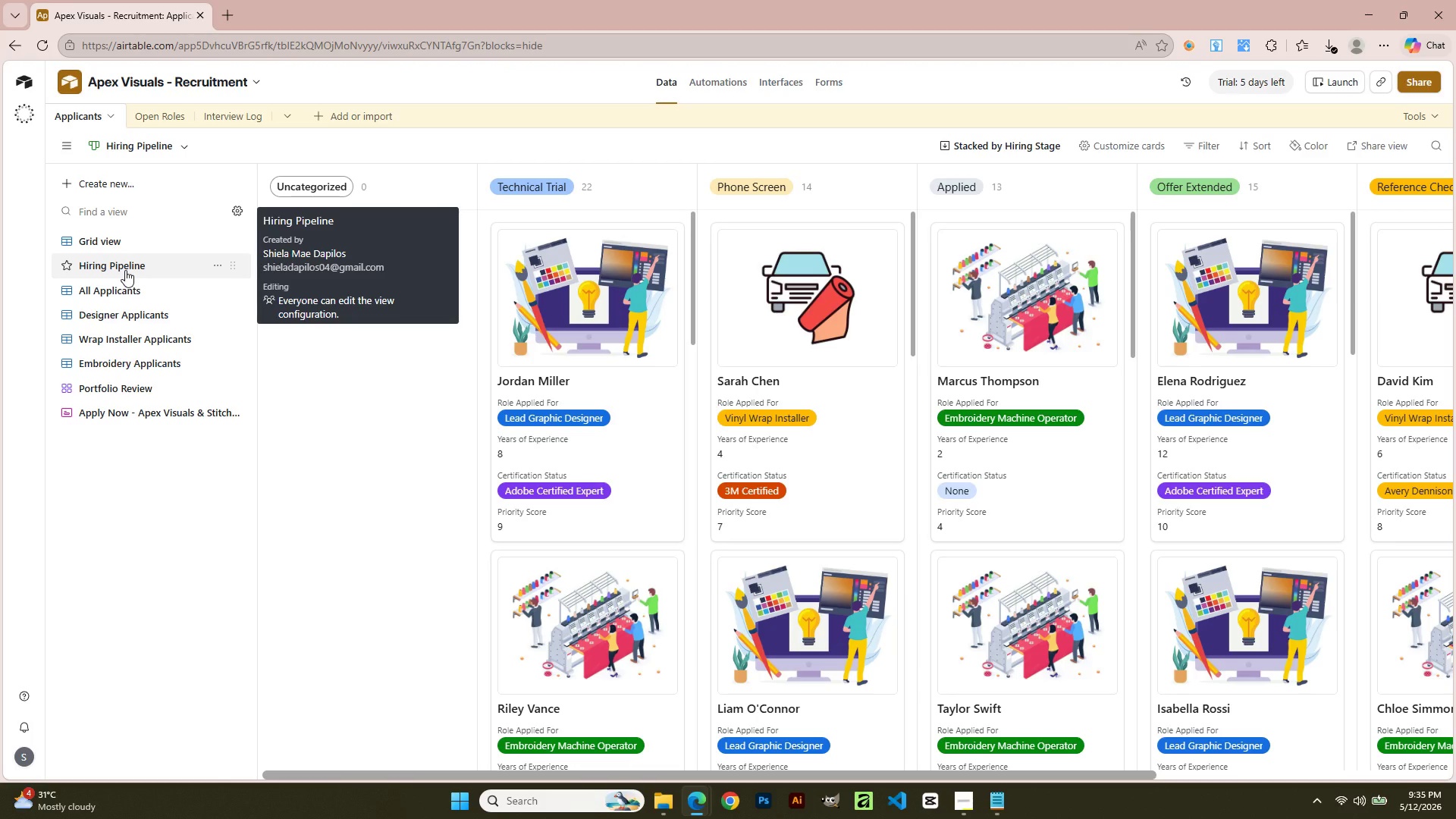 
left_click([133, 192])
 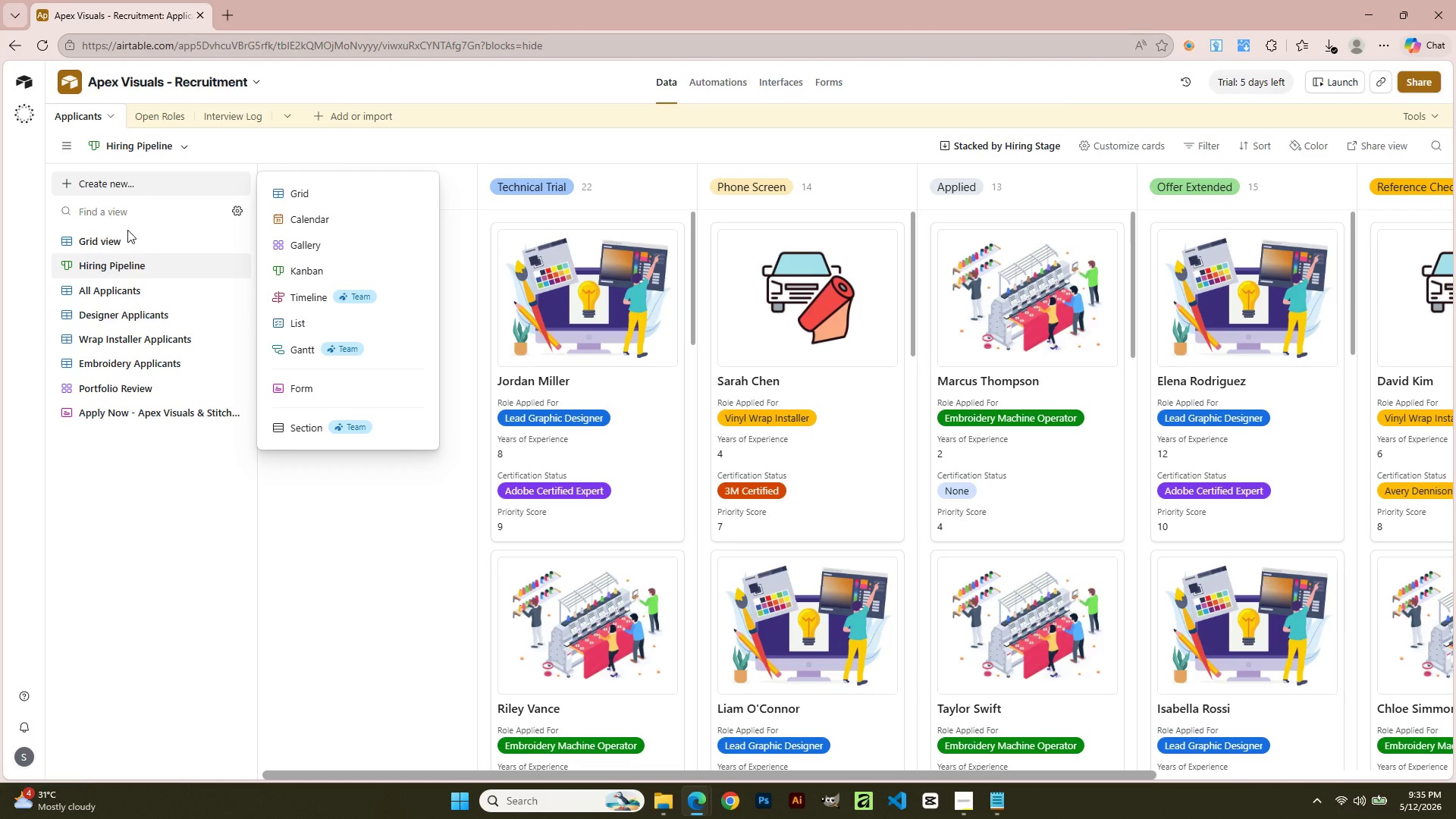 
left_click([149, 513])
 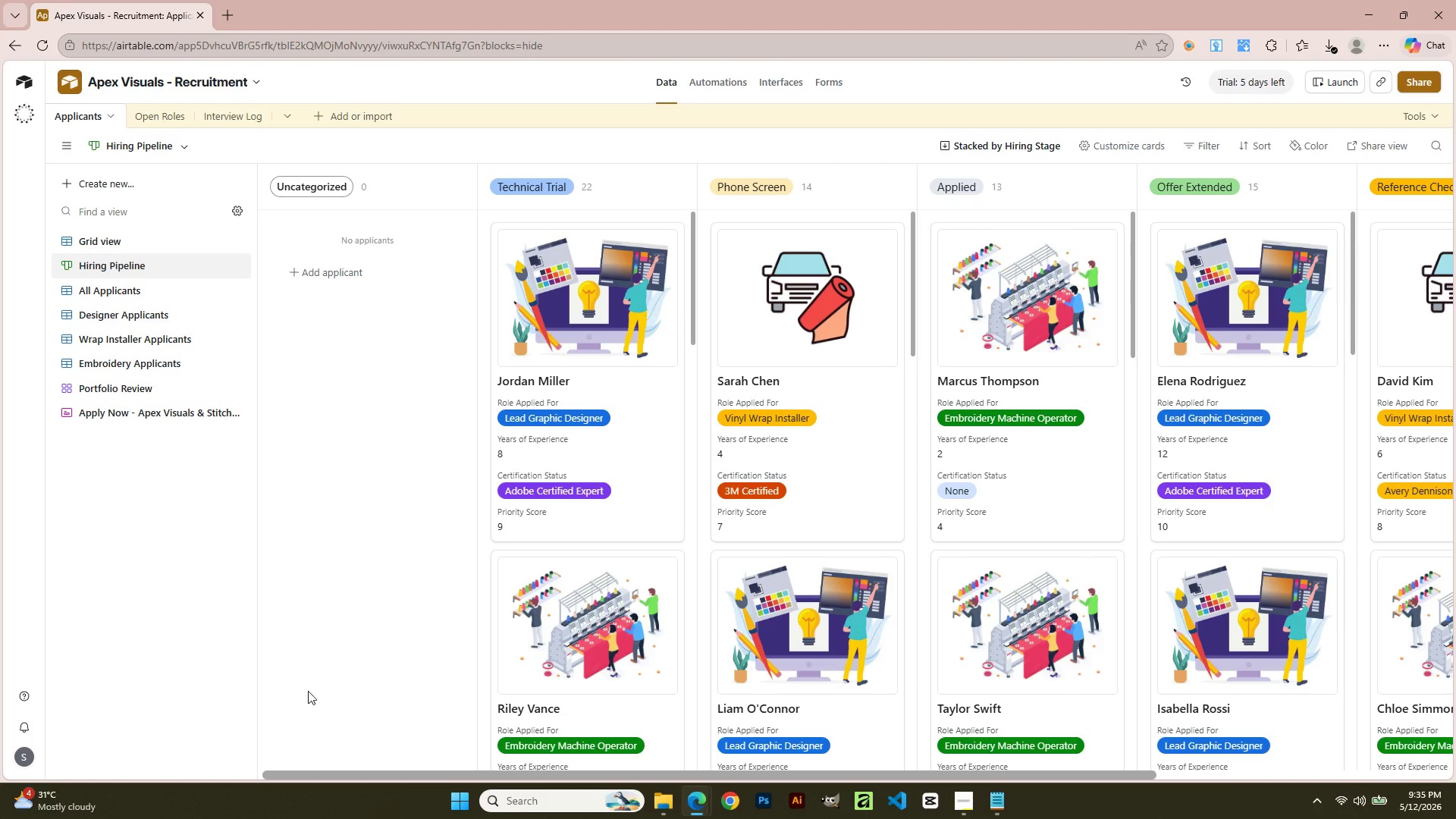 
scroll: coordinate [704, 521], scroll_direction: down, amount: 20.0
 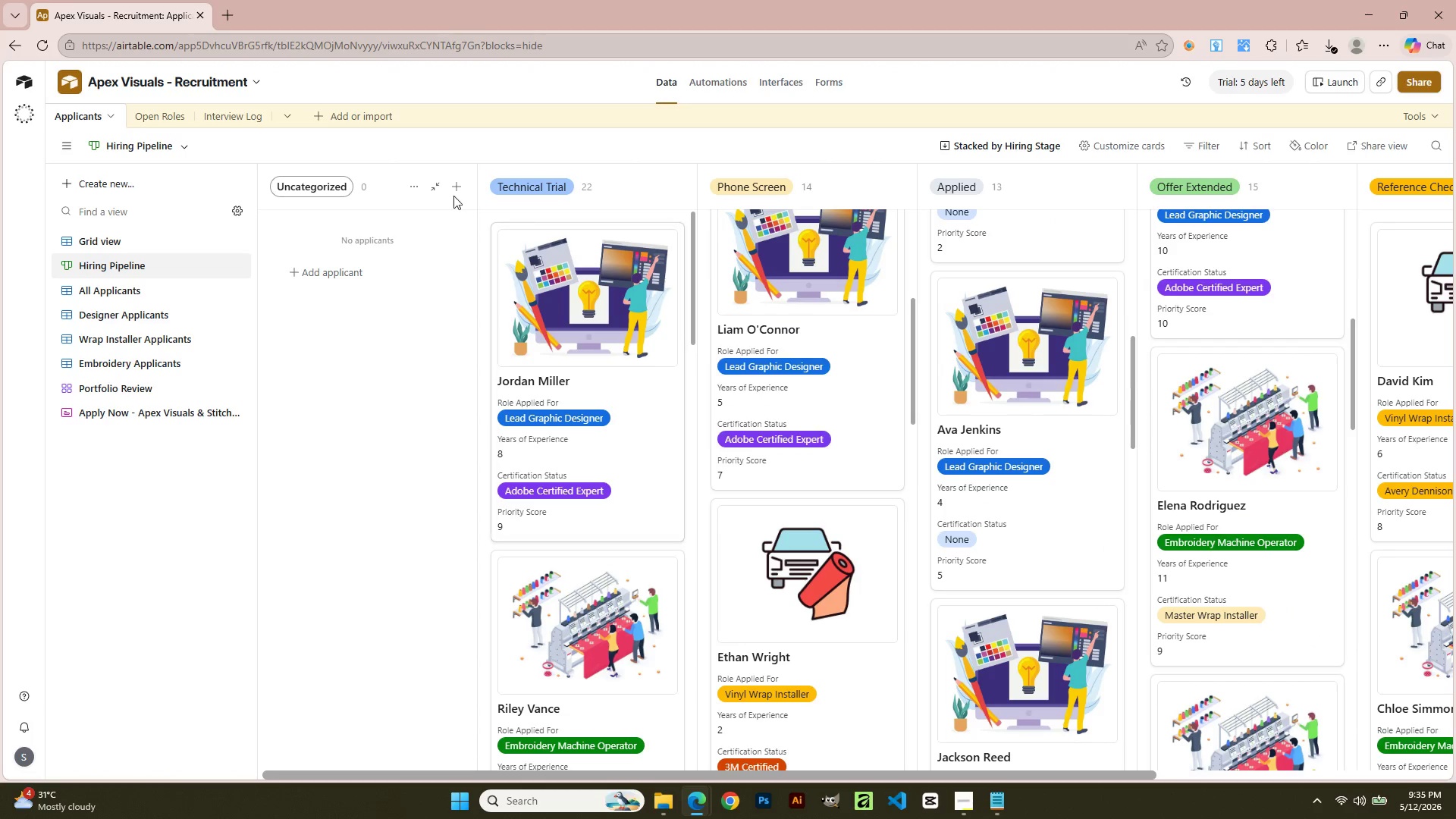 
left_click([450, 182])
 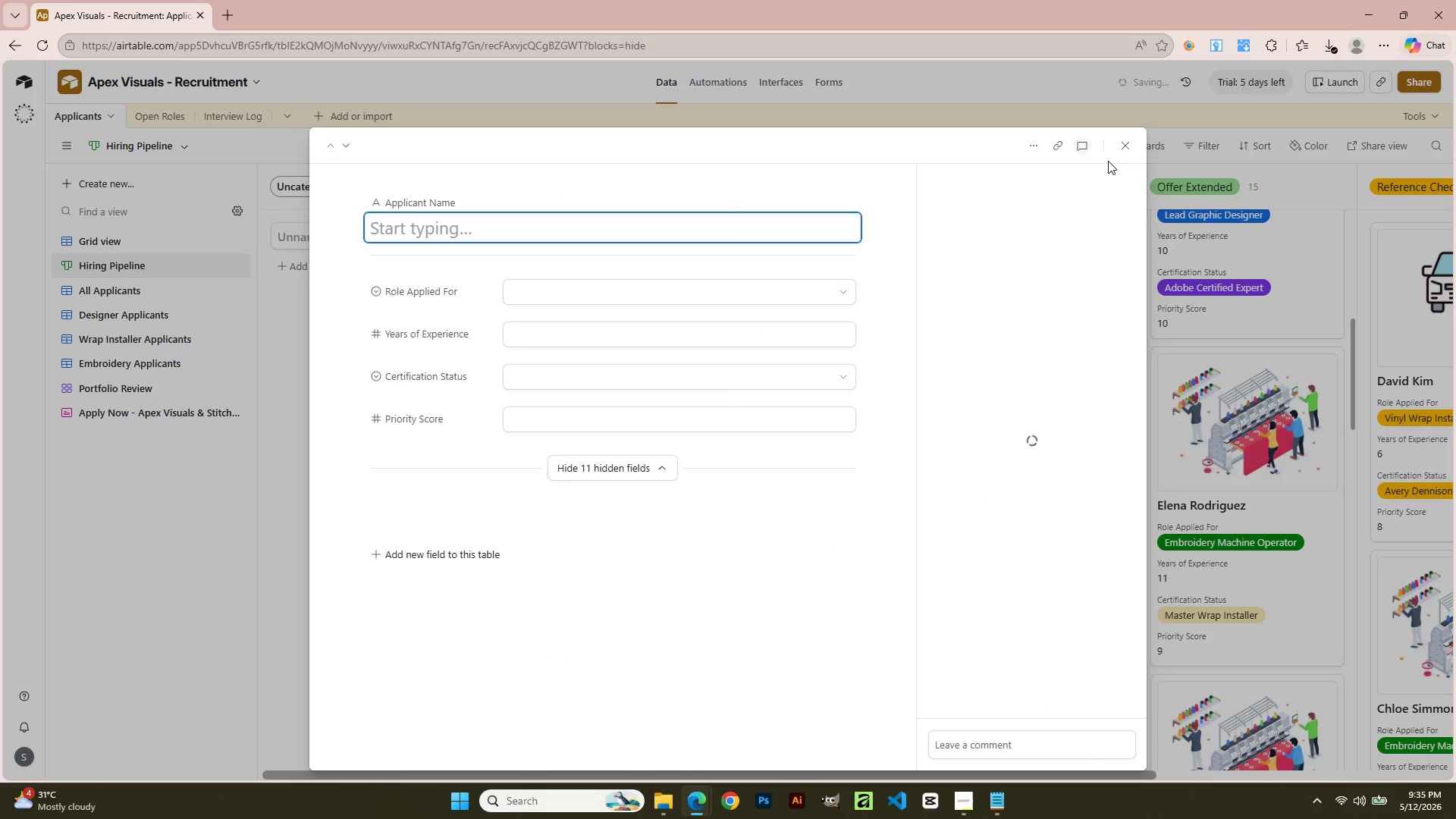 
left_click([1122, 146])
 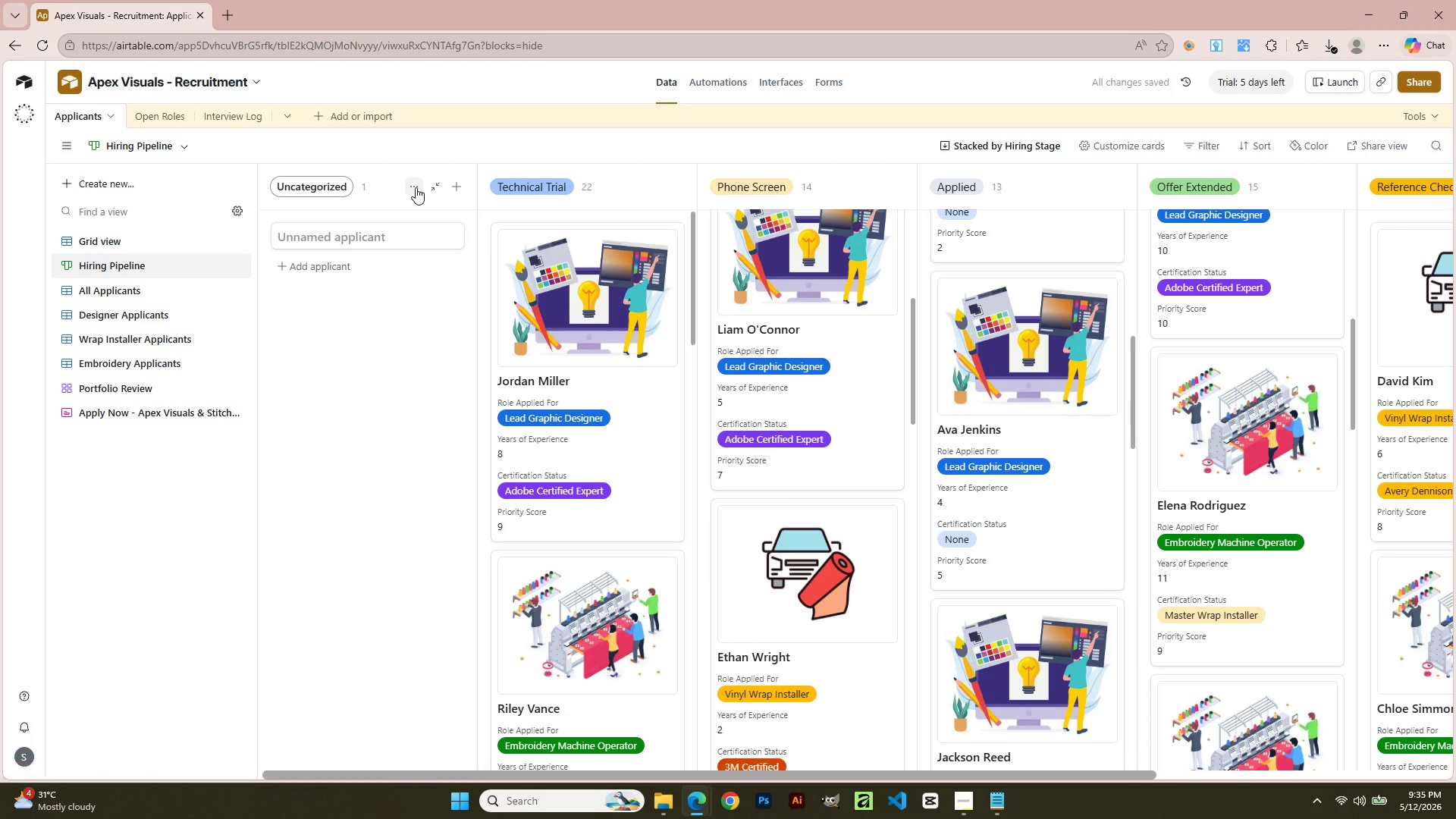 
wait(5.7)
 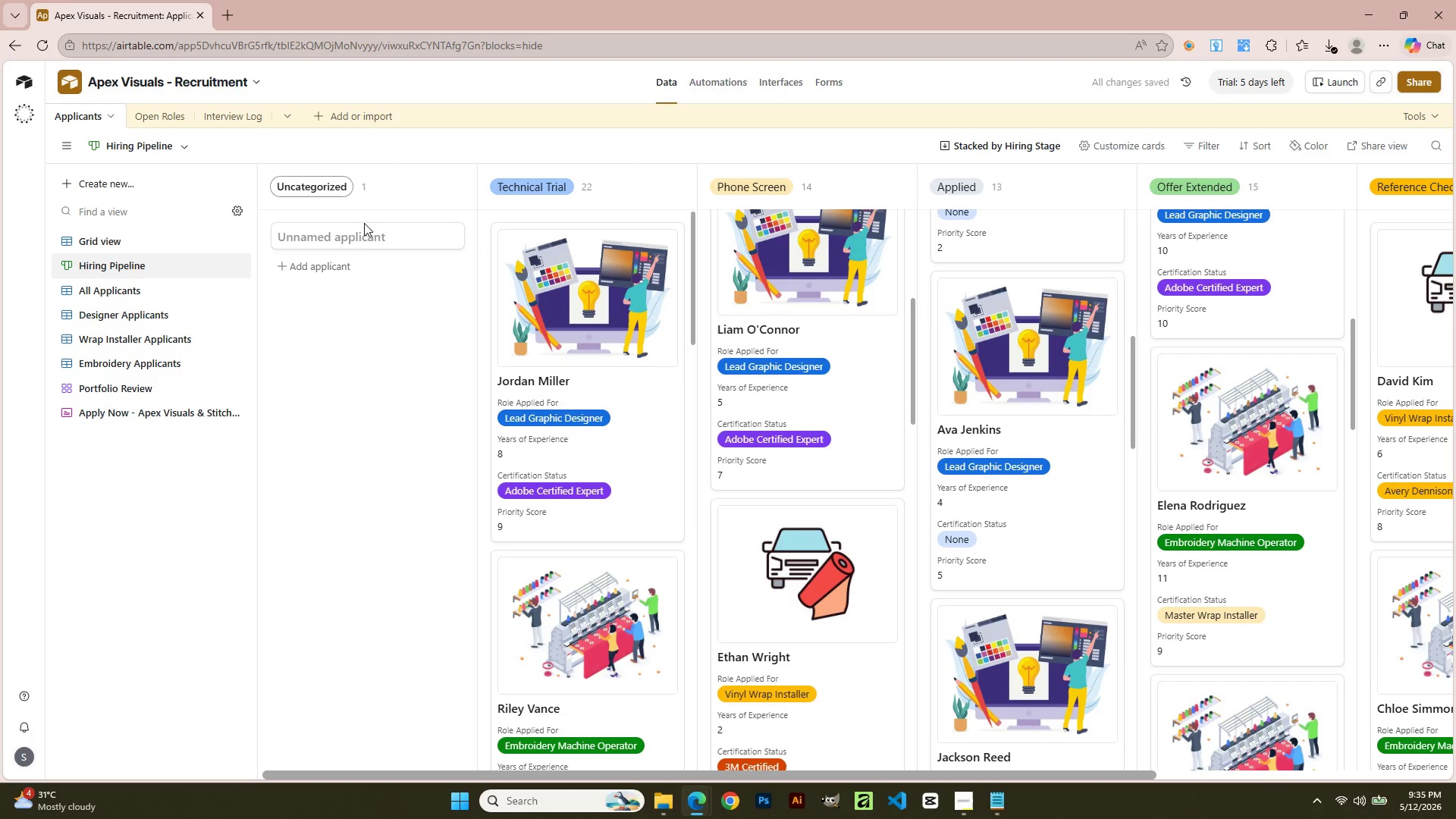 
left_click([418, 188])
 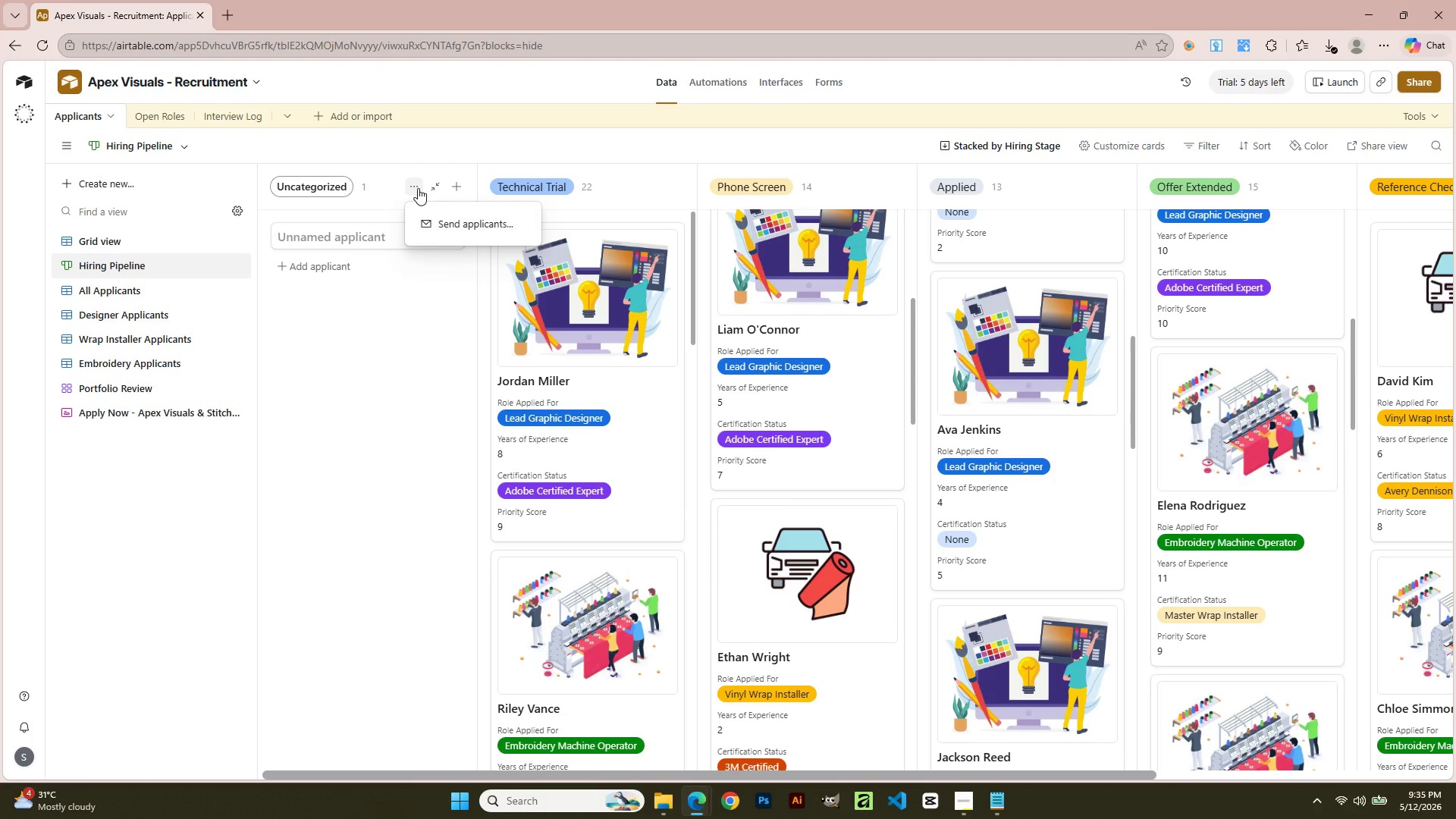 
left_click([418, 188])
 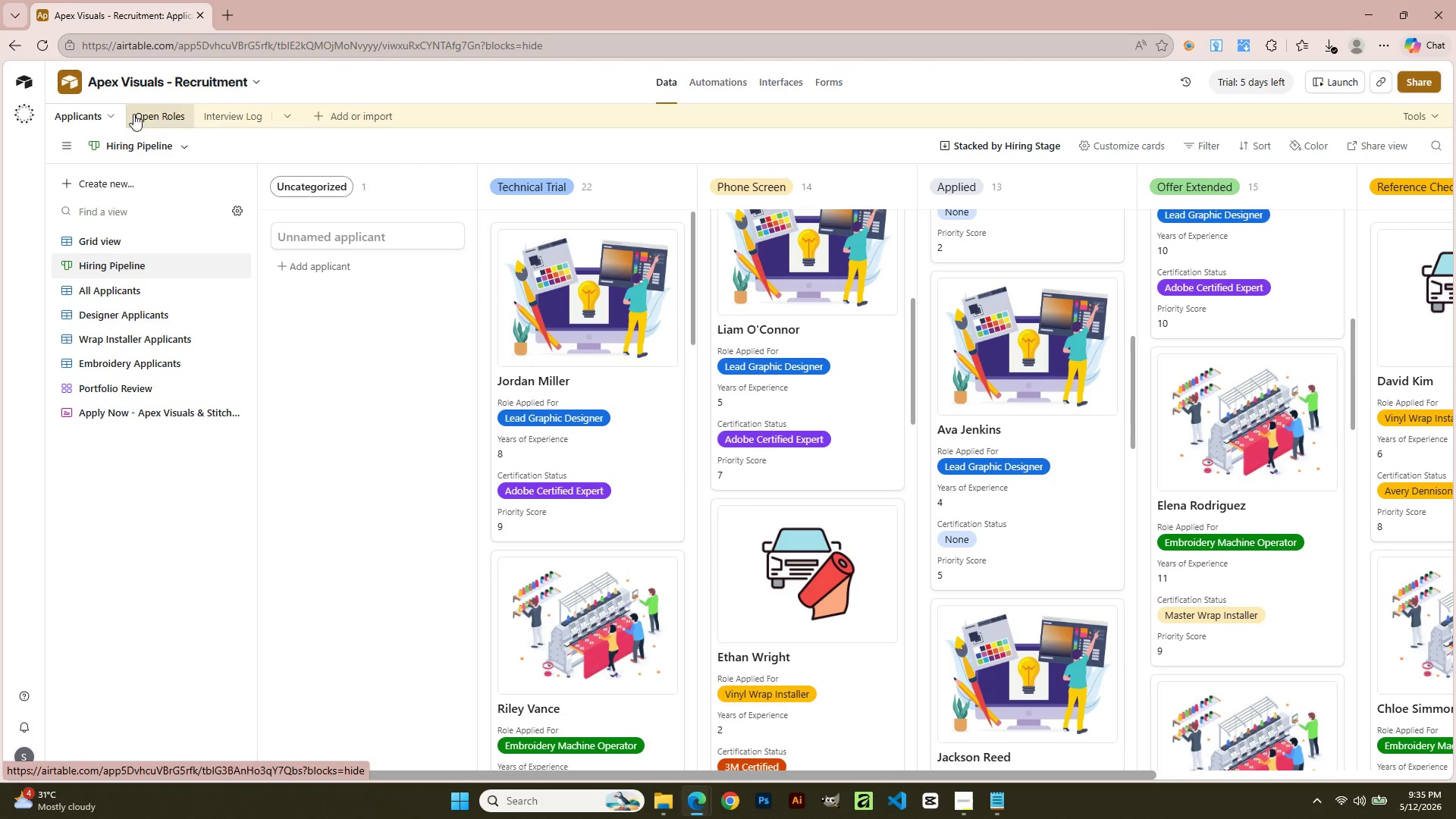 
left_click([86, 120])
 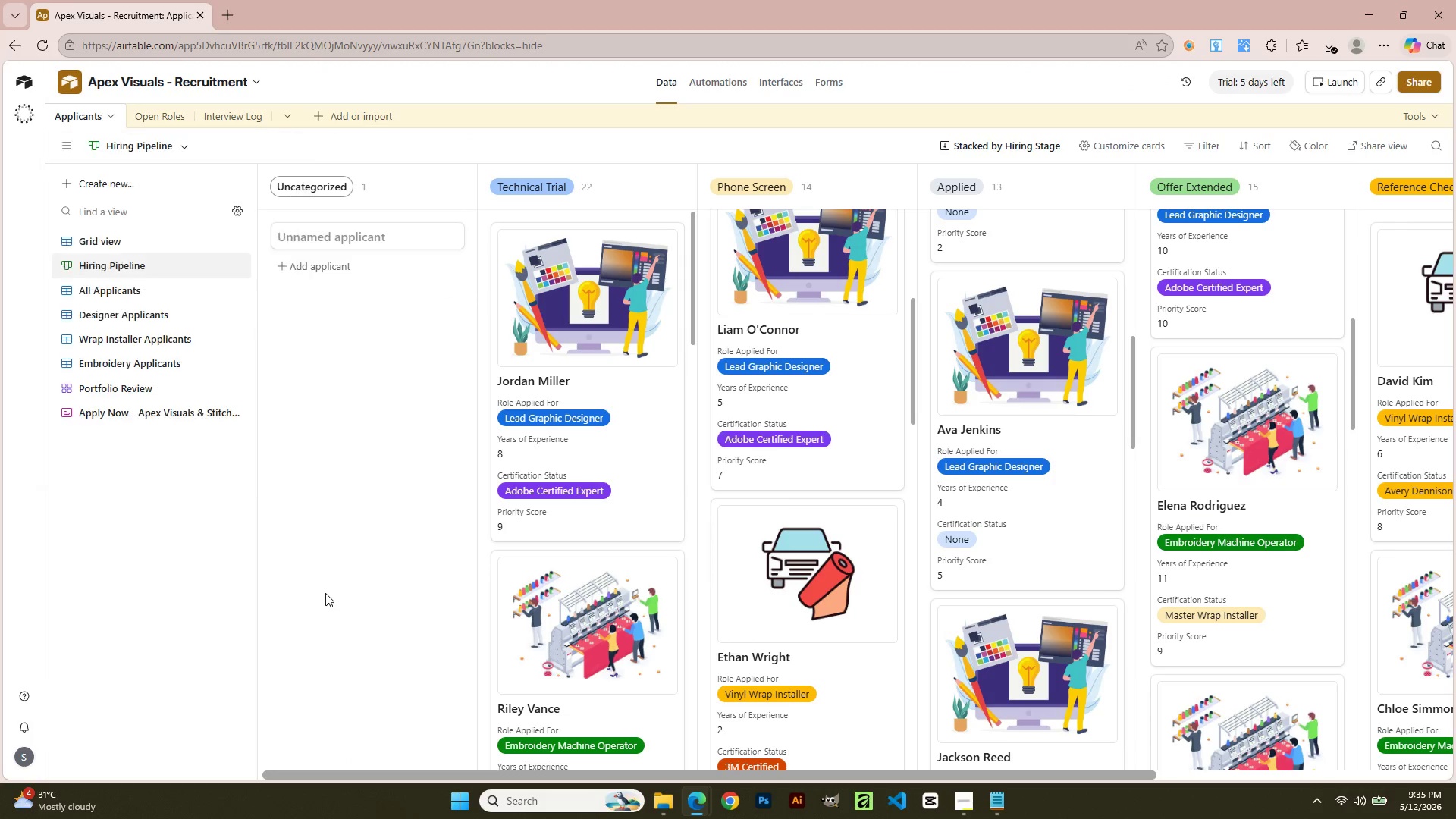 
left_click([127, 242])
 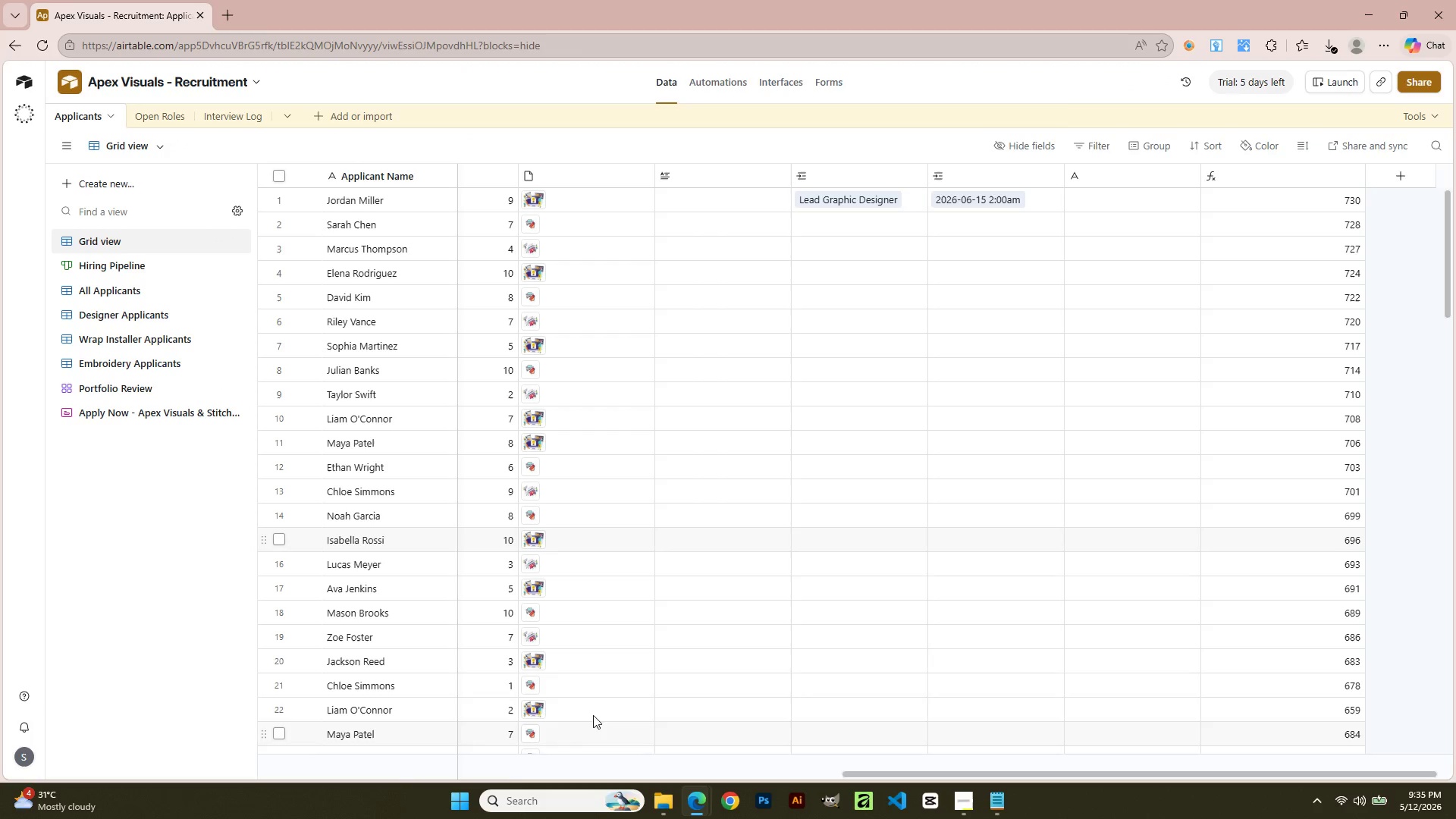 
scroll: coordinate [507, 681], scroll_direction: down, amount: 35.0
 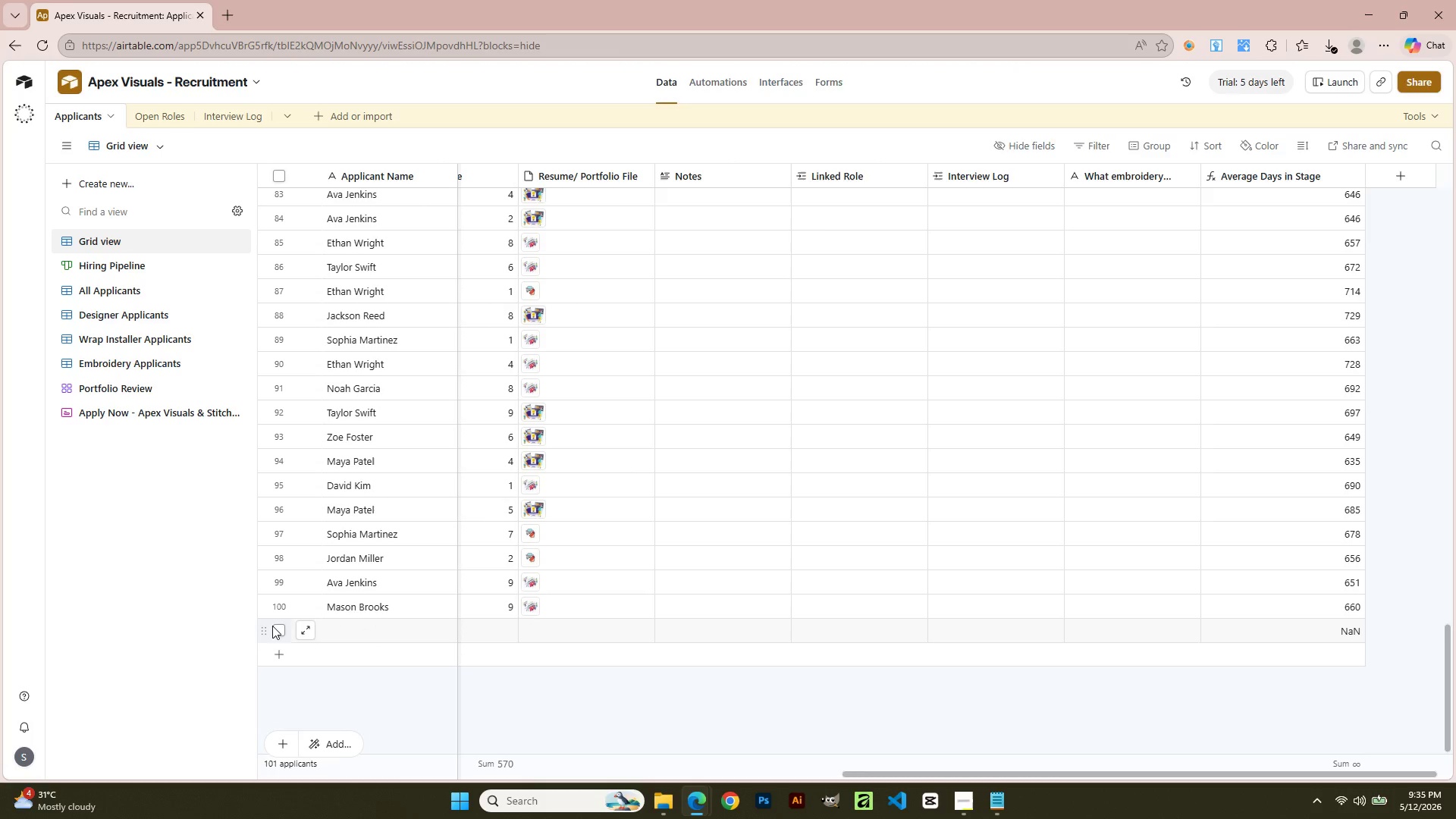 
left_click([277, 629])
 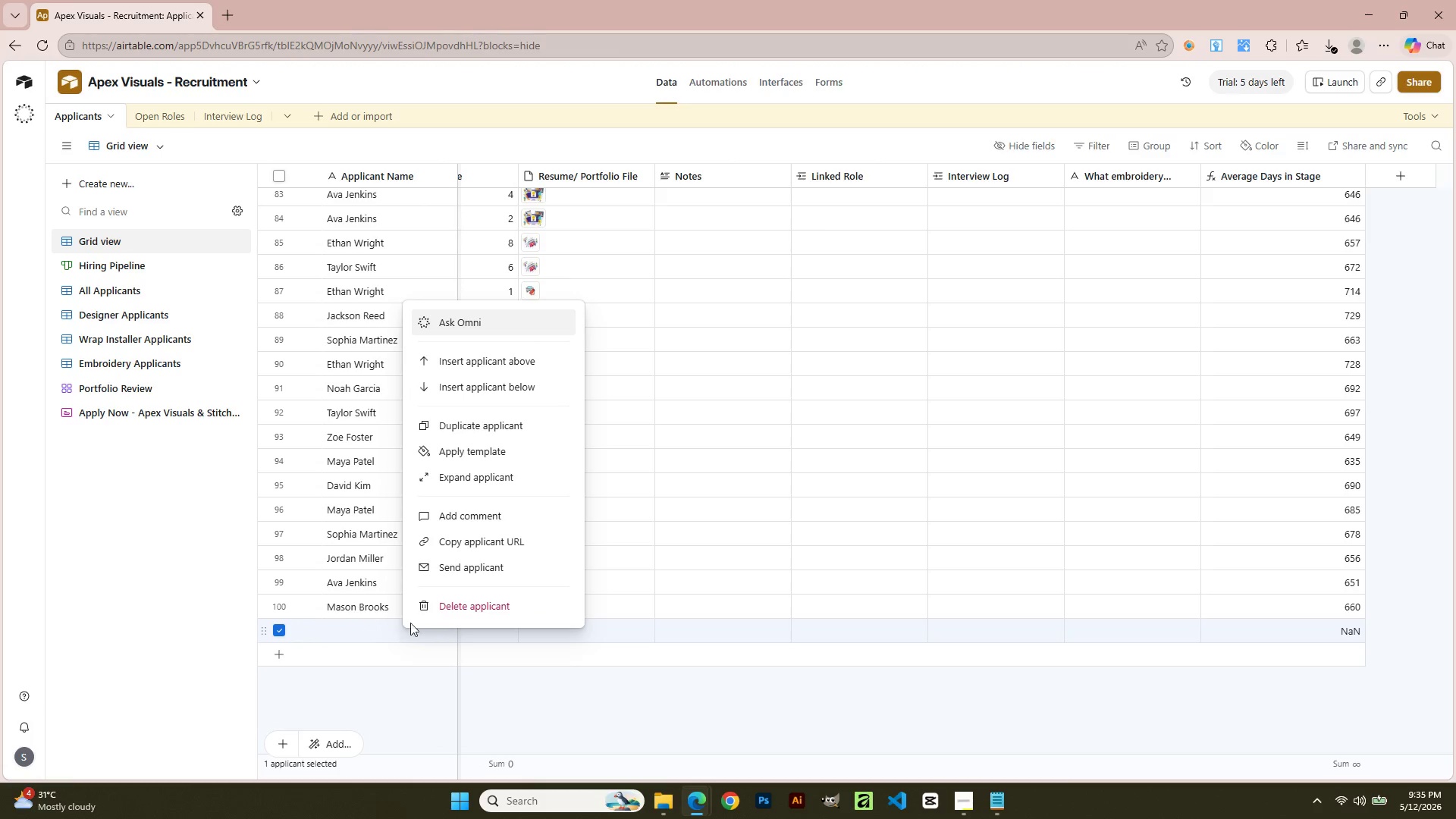 
left_click([456, 604])
 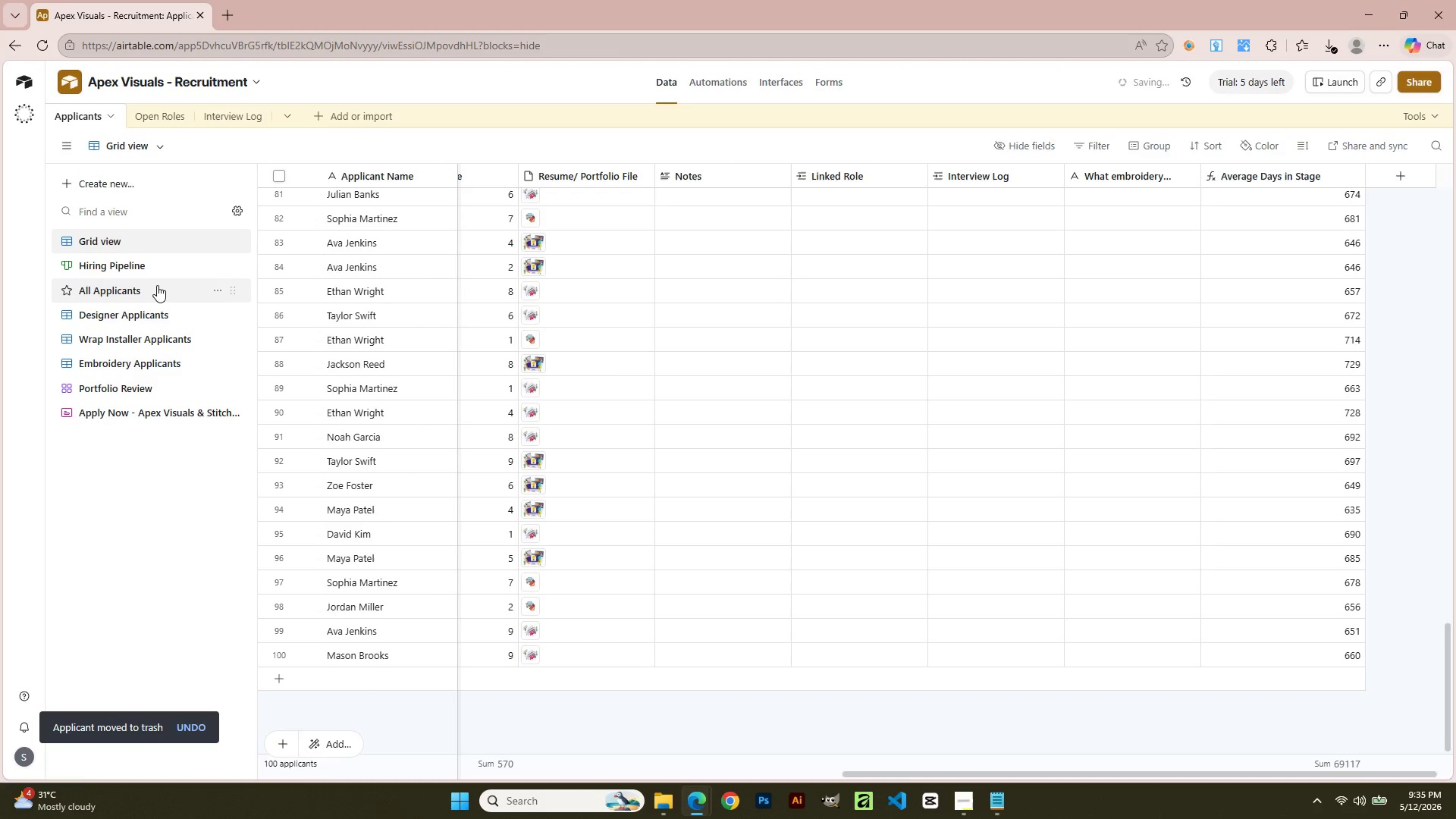 
left_click([140, 263])
 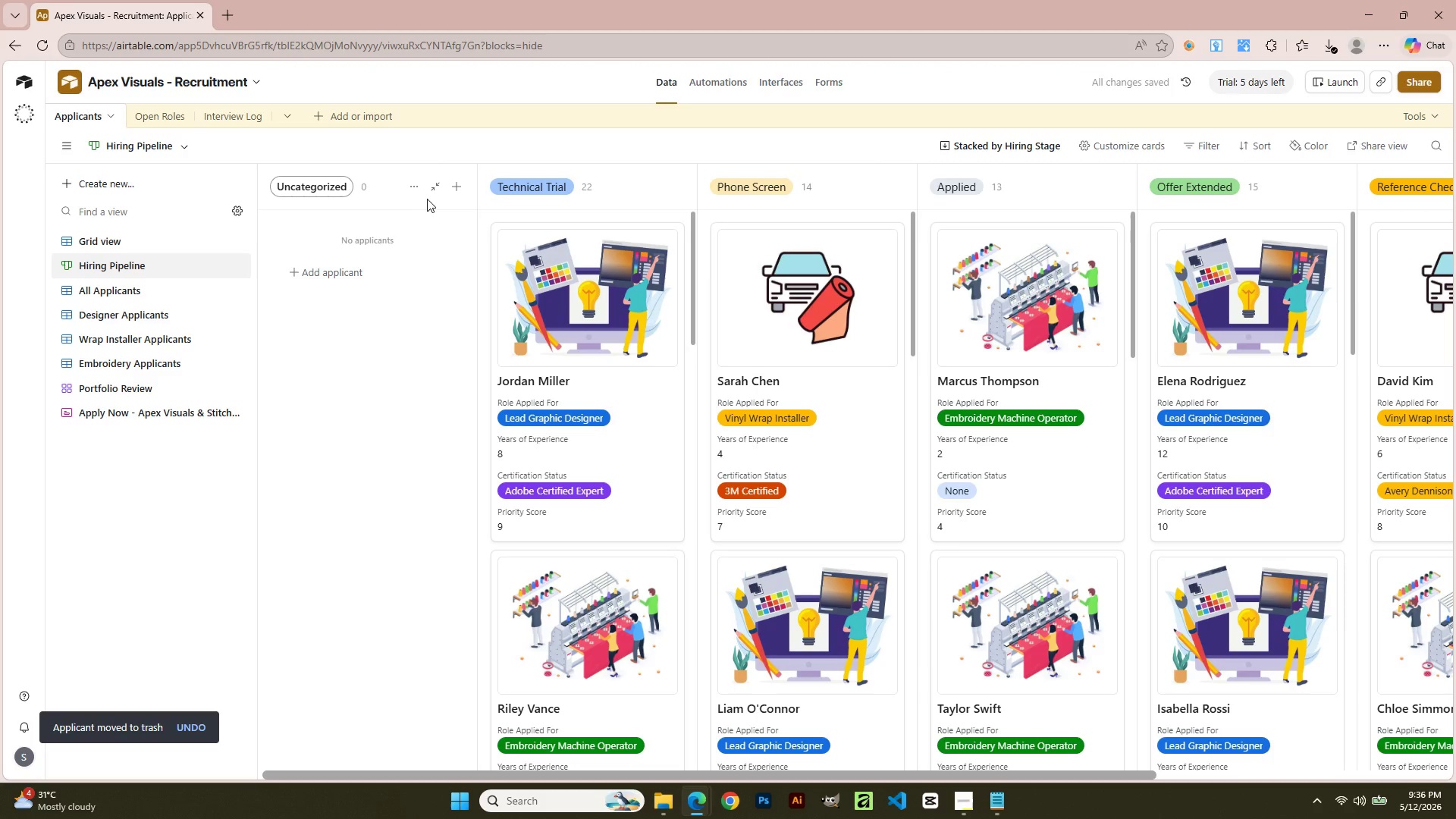 
left_click([431, 189])
 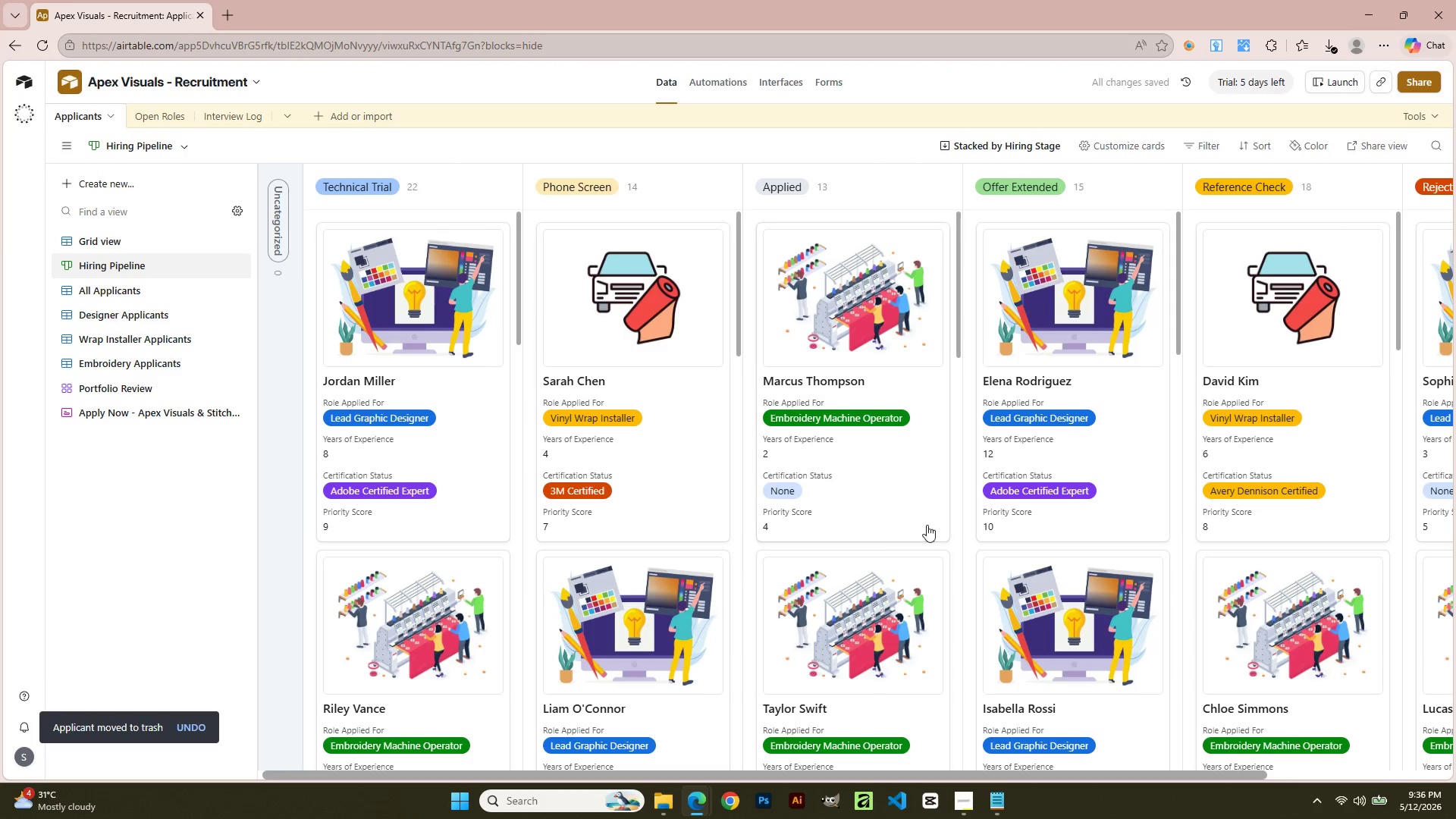 
scroll: coordinate [1347, 469], scroll_direction: down, amount: 2.0
 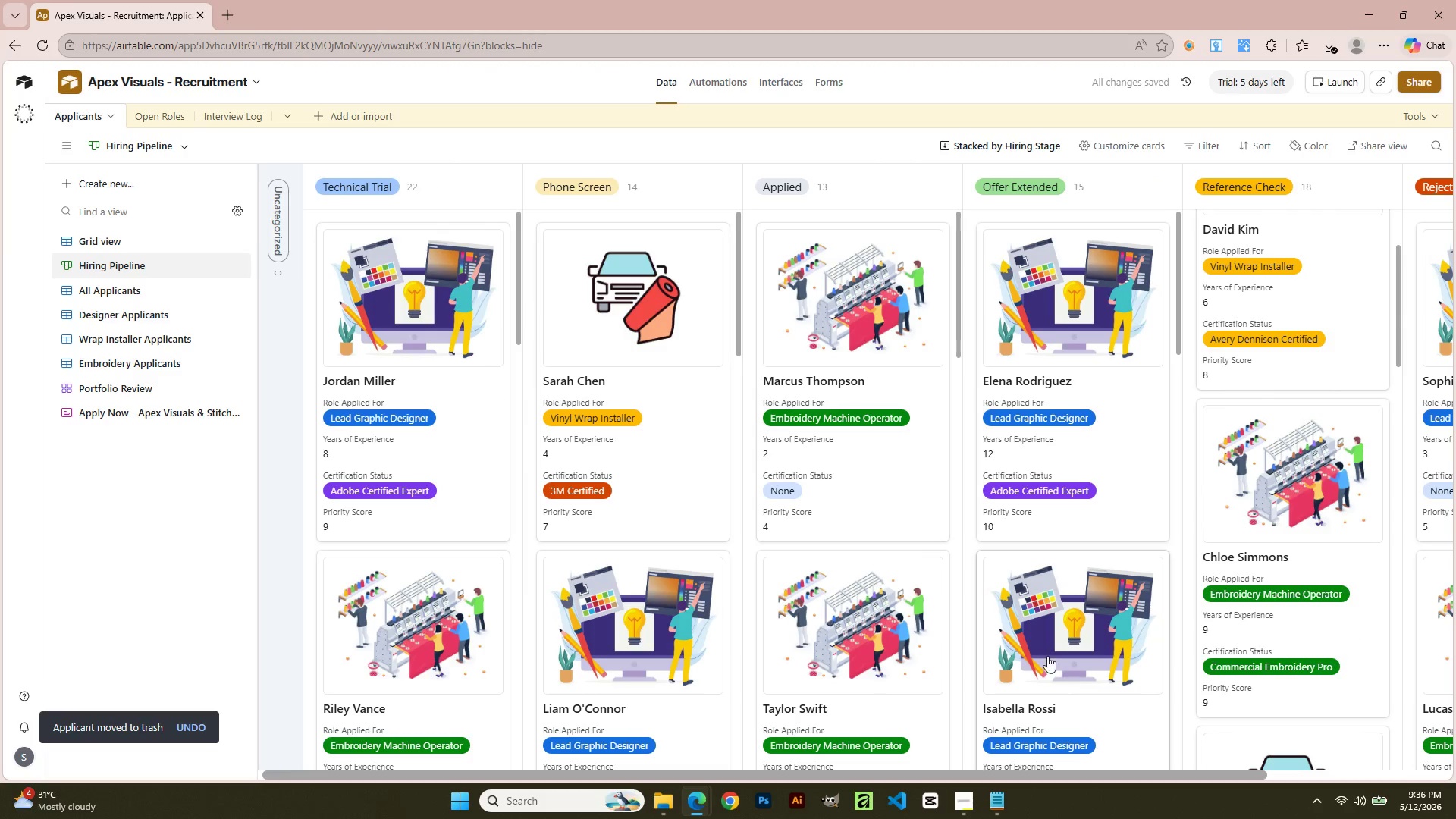 
left_click_drag(start_coordinate=[914, 773], to_coordinate=[878, 752])
 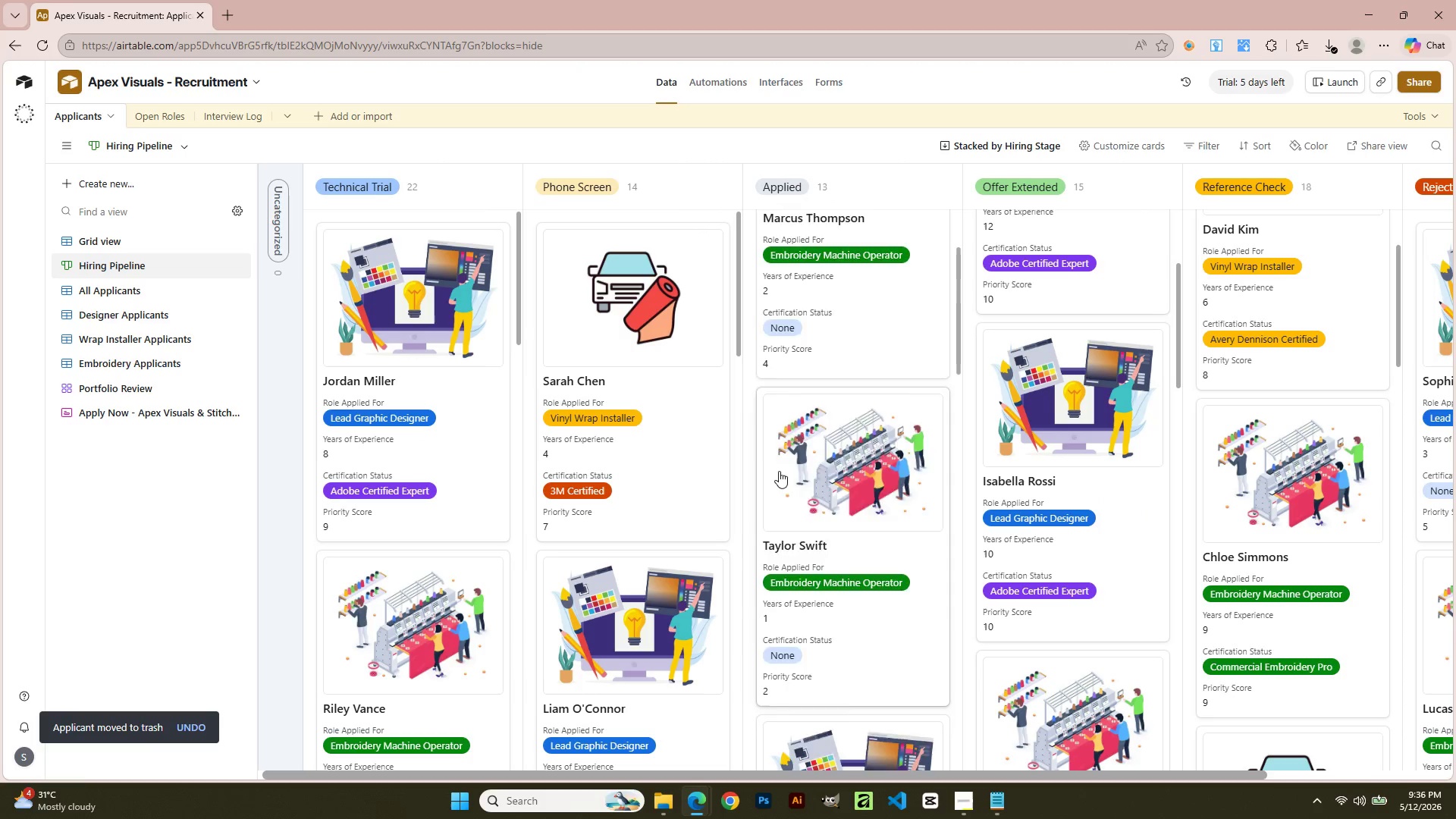 
scroll: coordinate [1134, 312], scroll_direction: down, amount: 36.0
 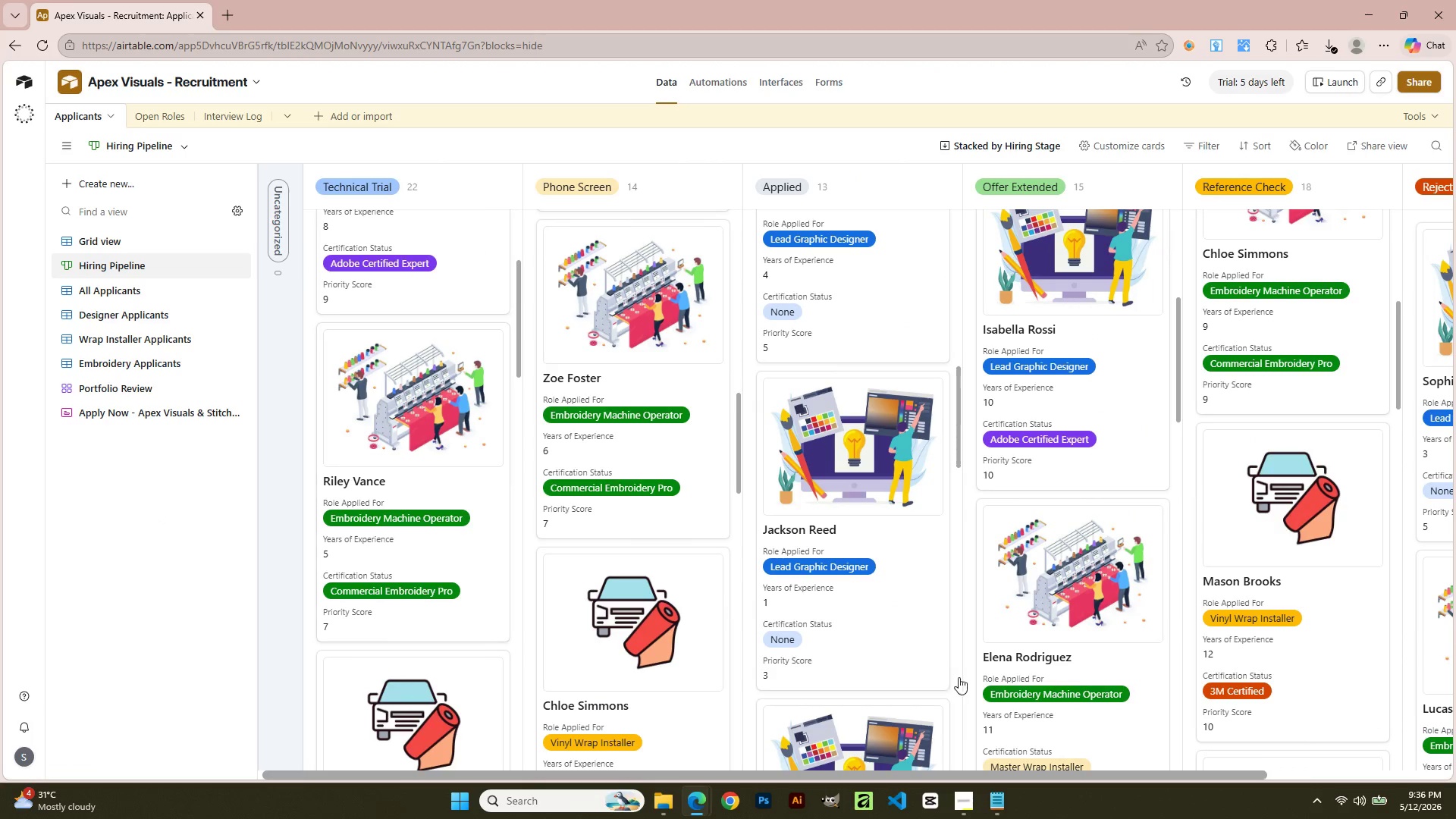 
left_click([998, 802])
 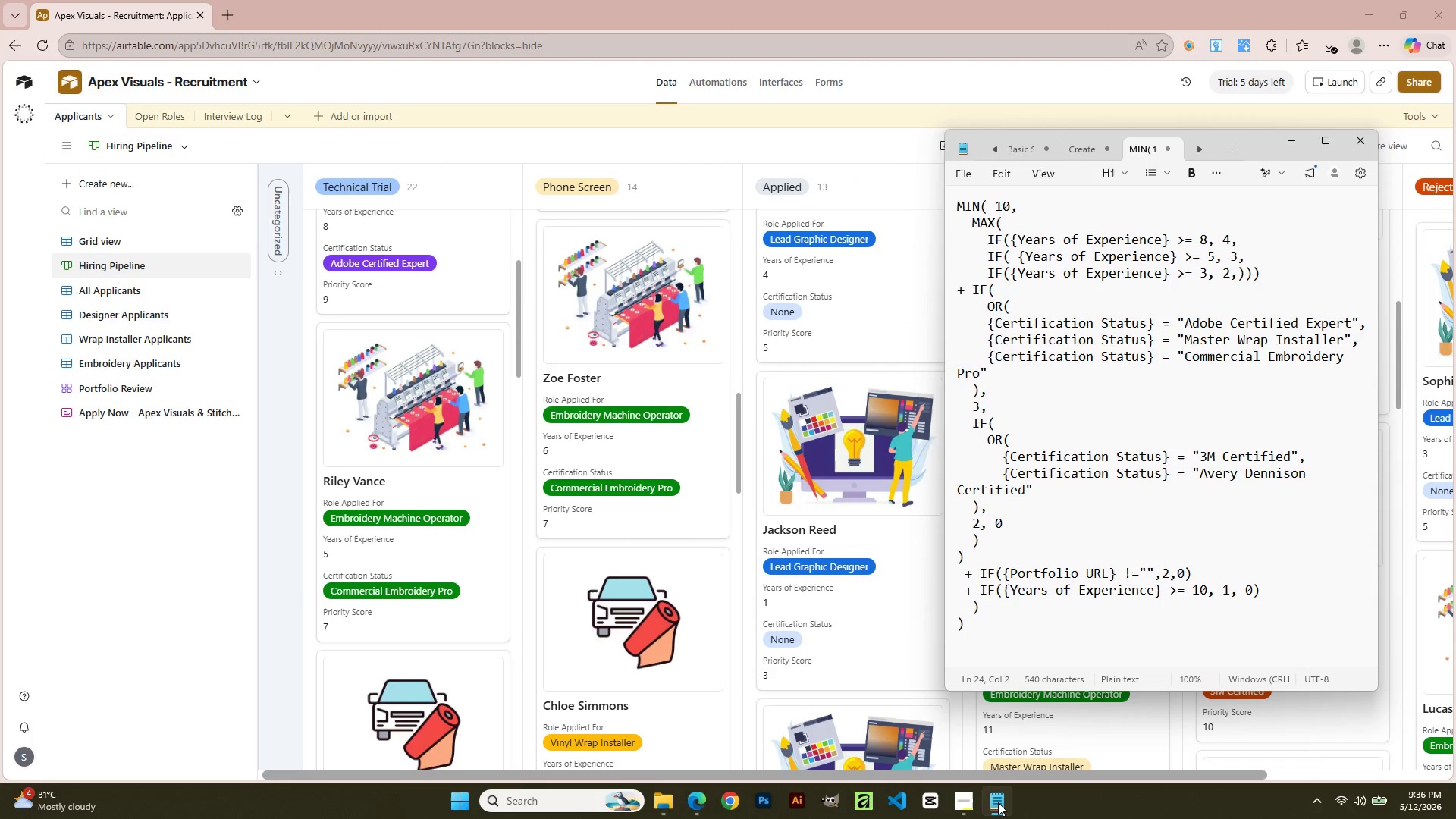 
left_click([998, 802])
 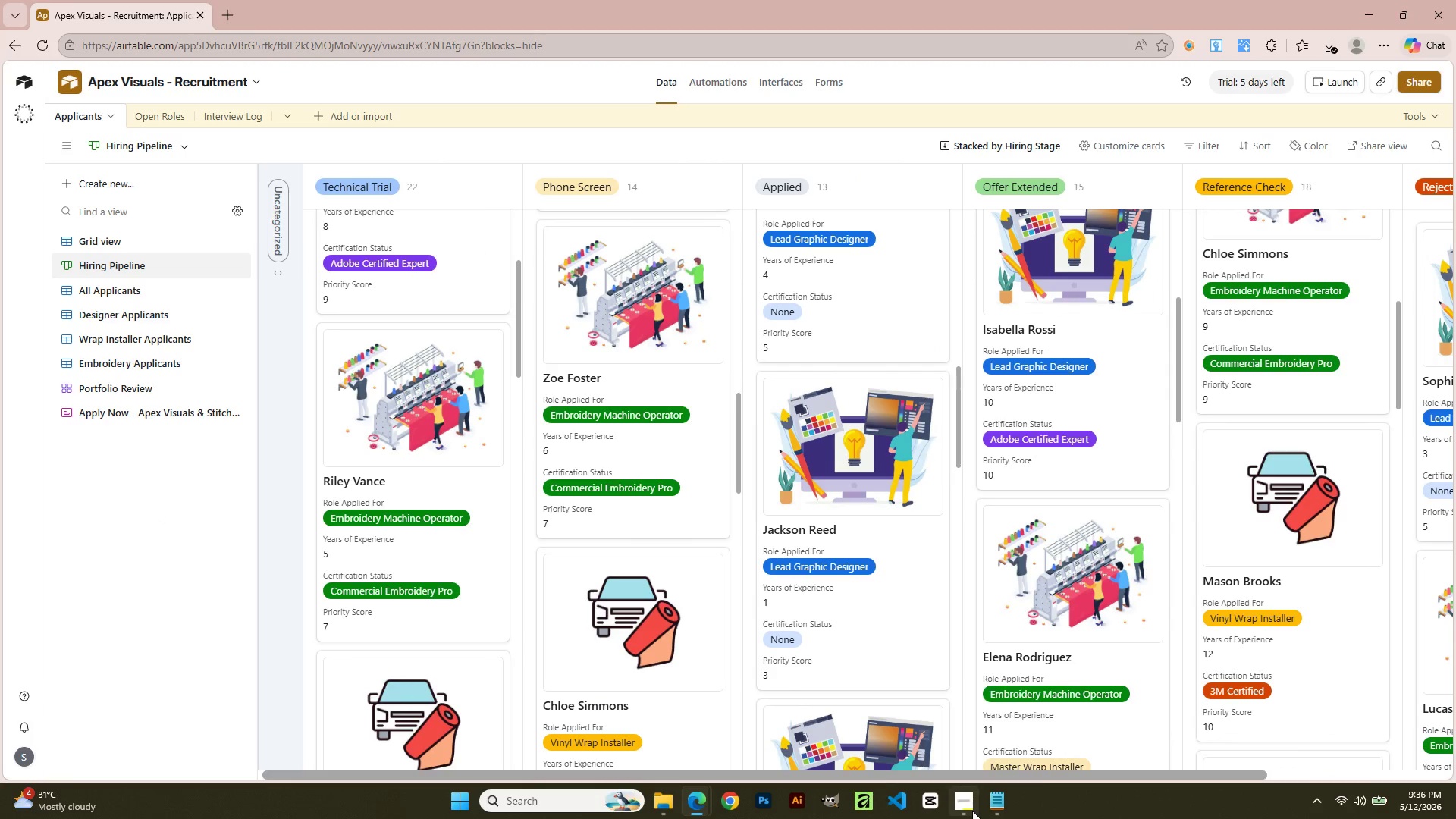 
left_click([971, 811])